 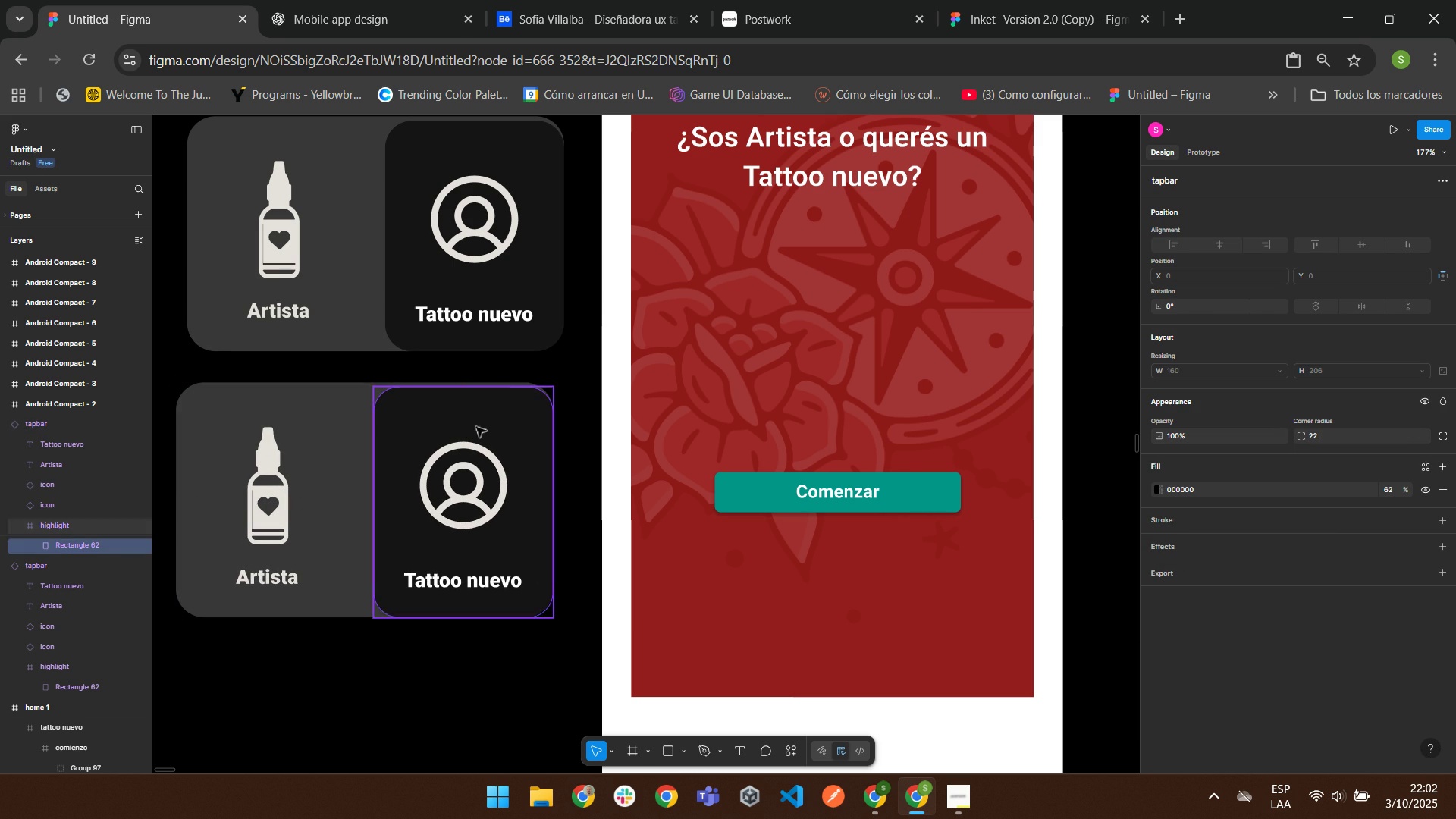 
triple_click([475, 426])
 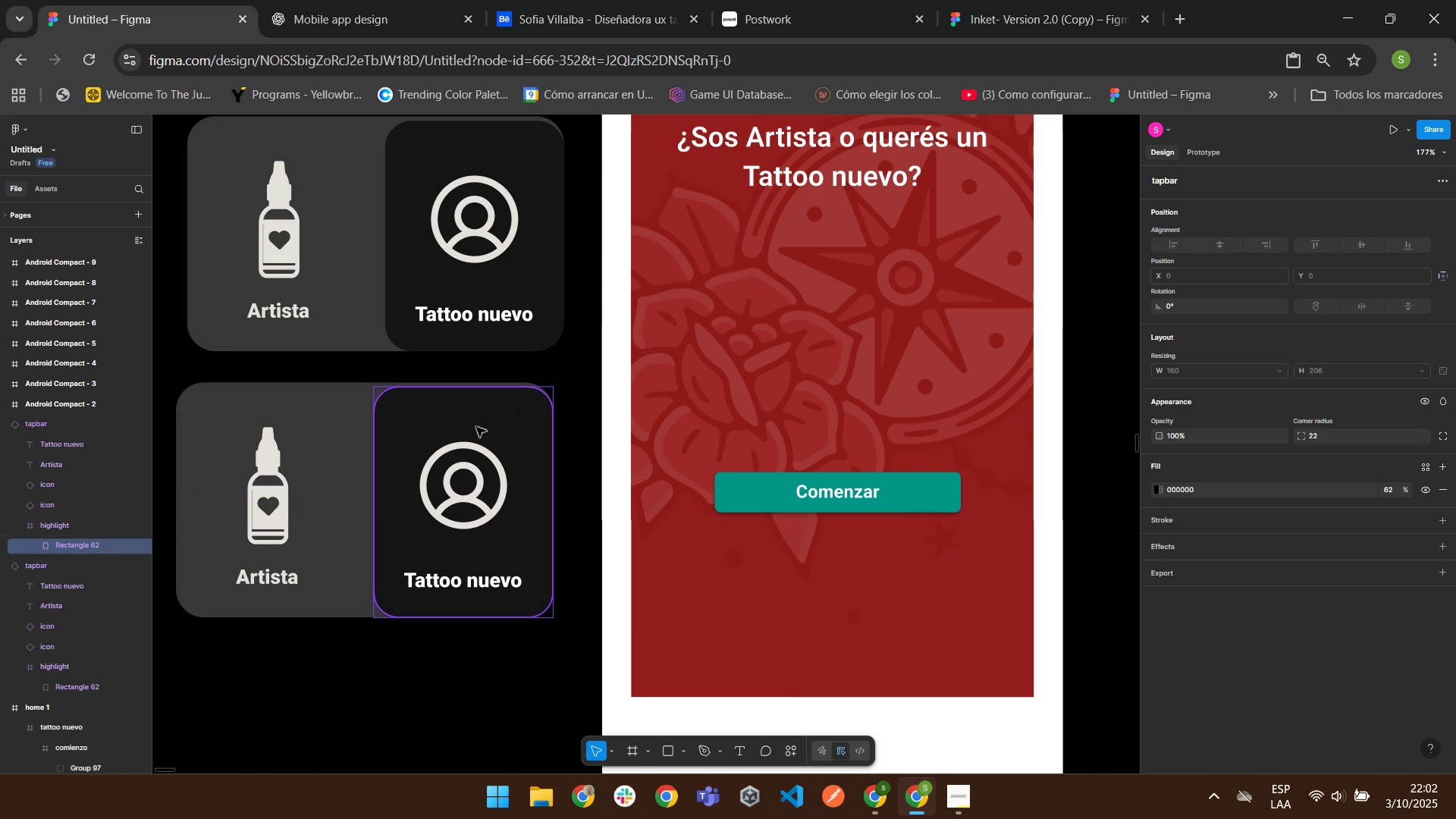 
left_click([475, 426])
 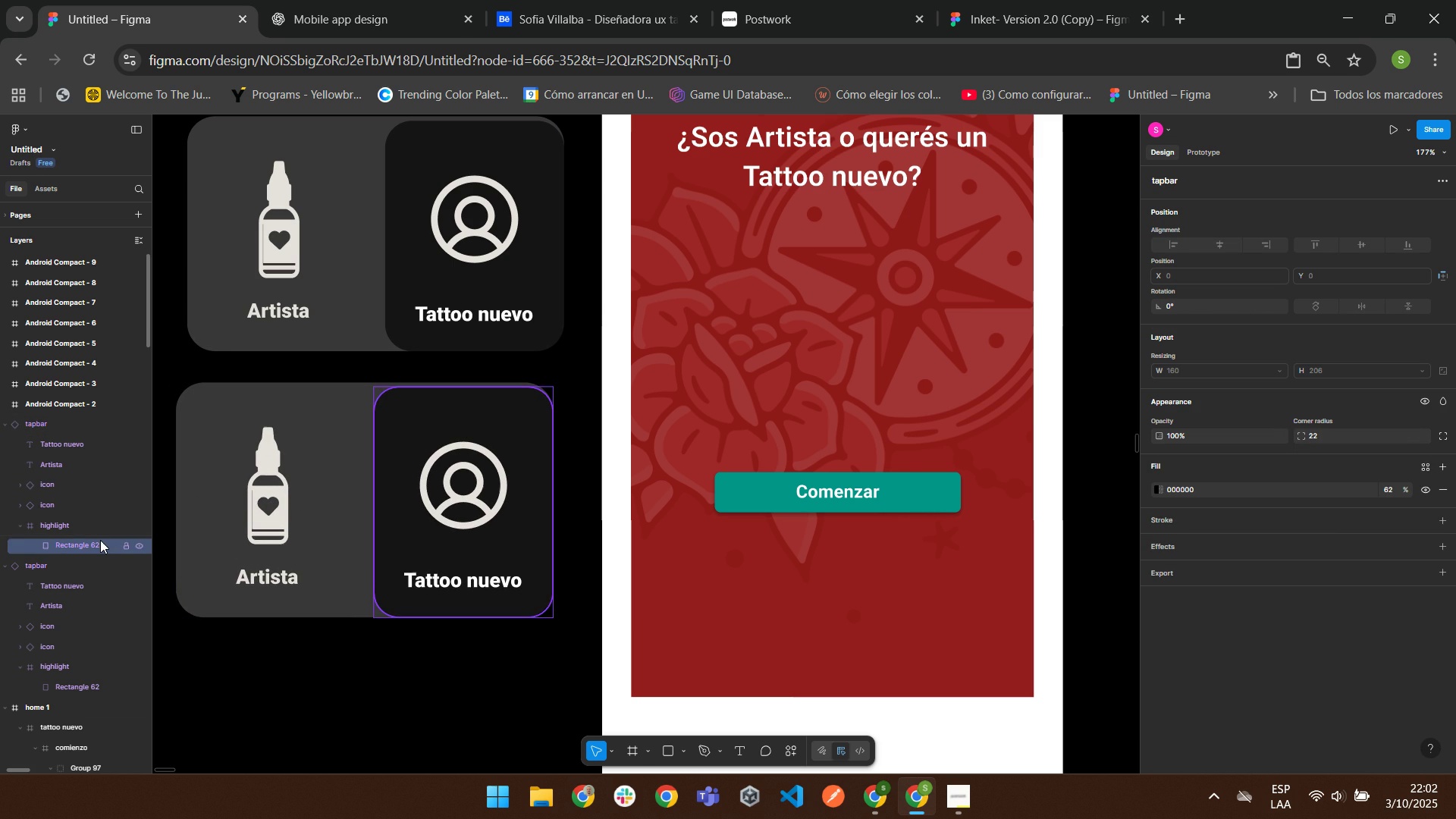 
left_click([100, 540])
 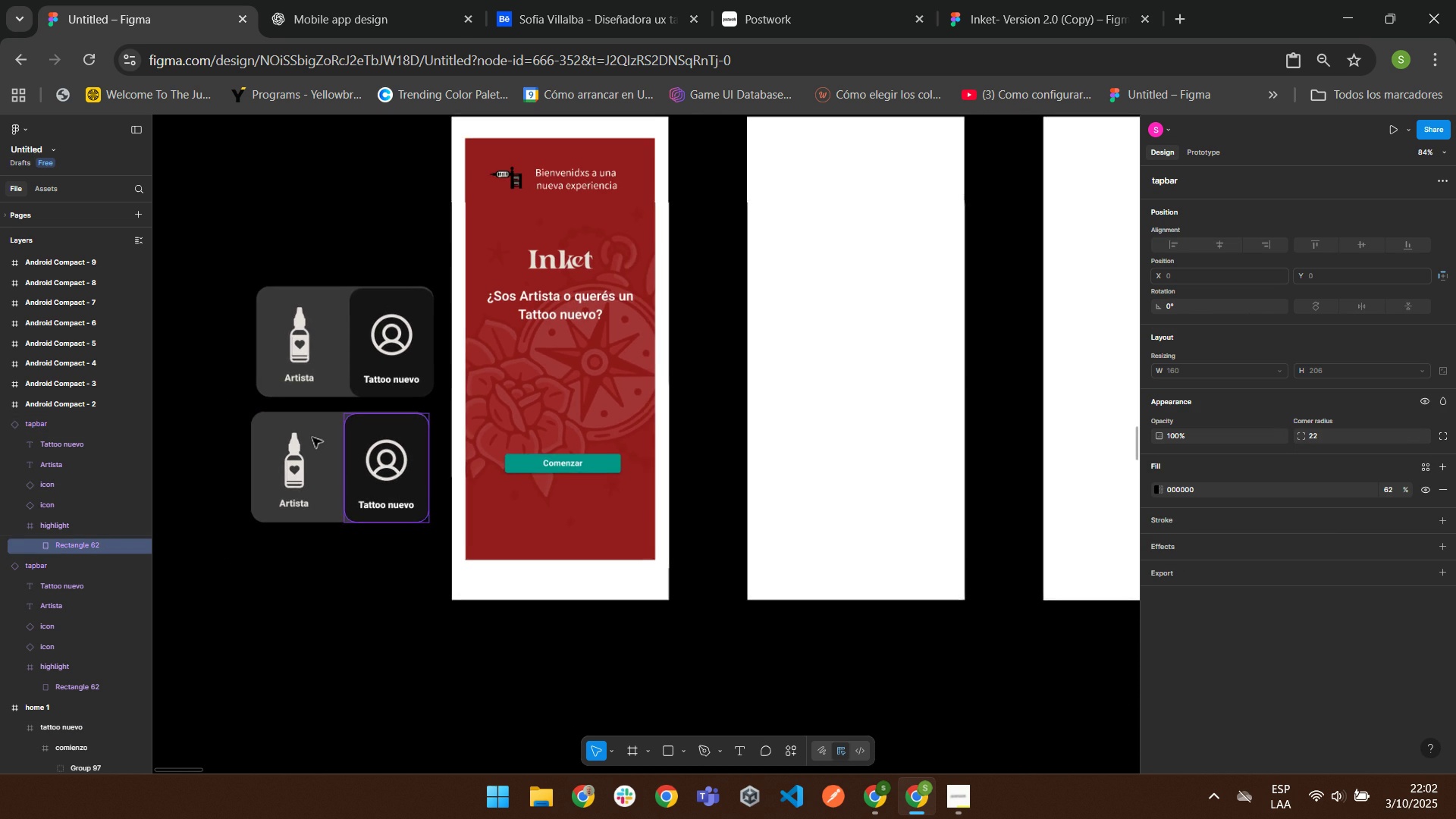 
wait(6.34)
 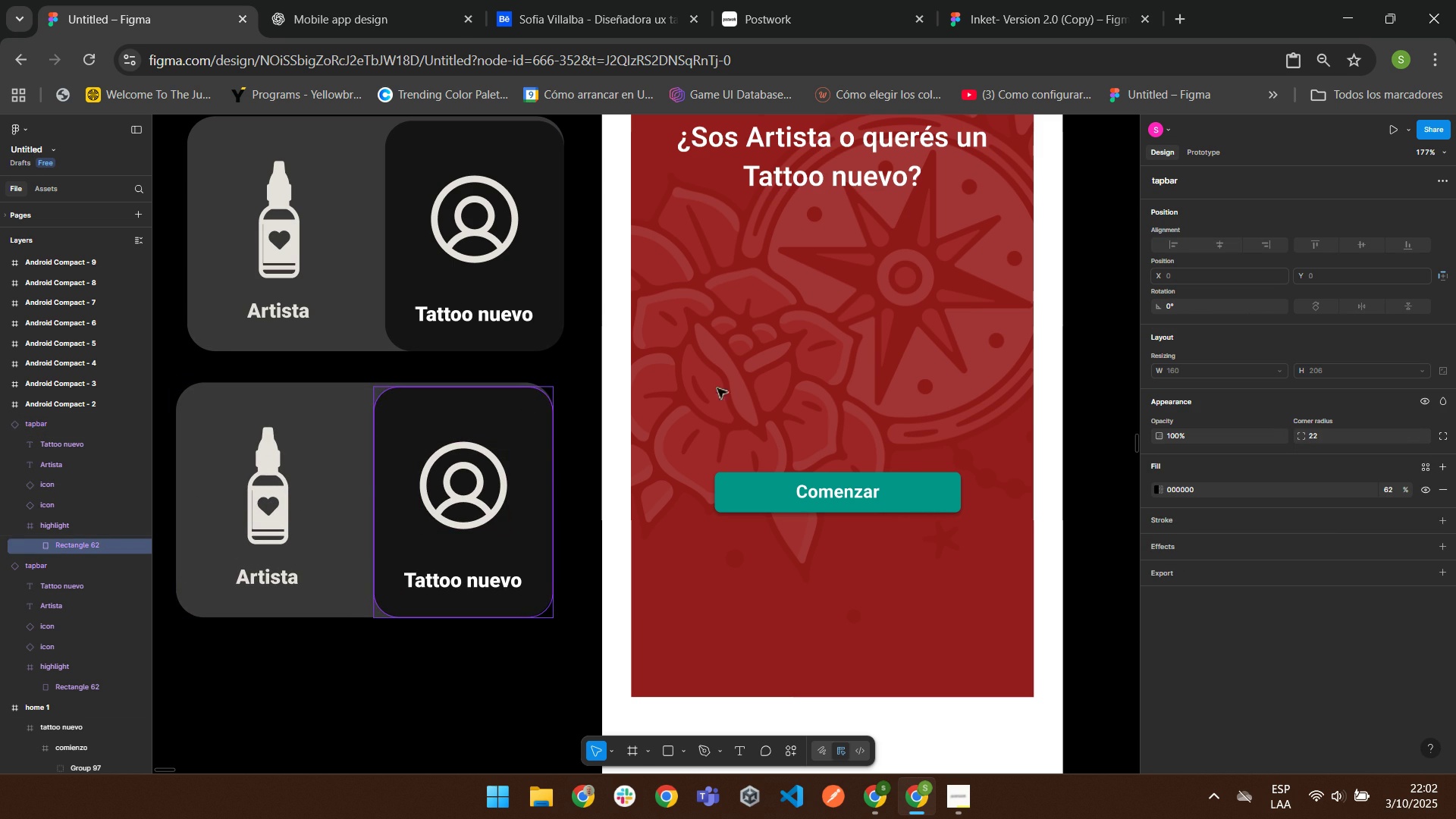 
key(Delete)
 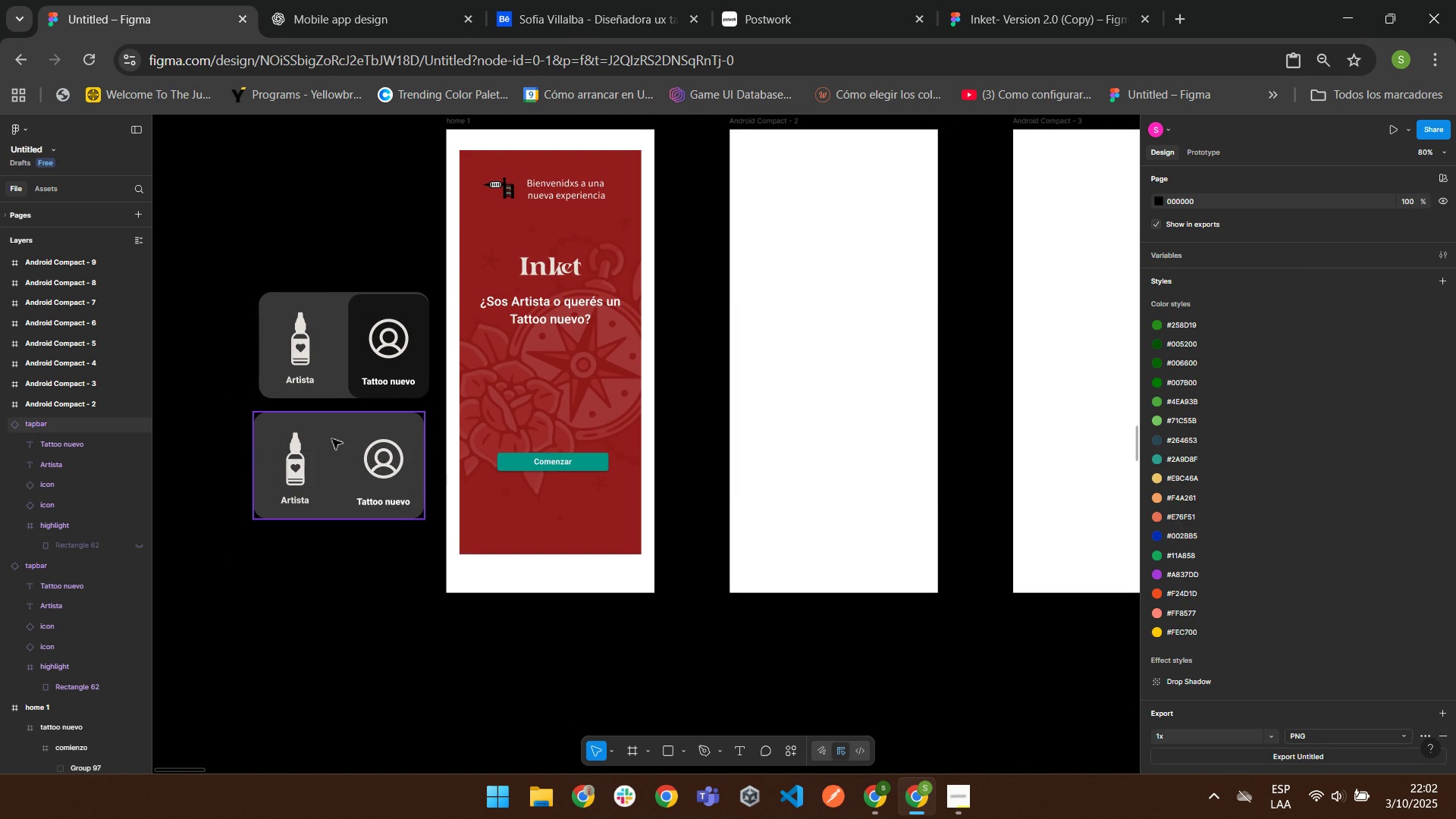 
left_click([331, 438])